 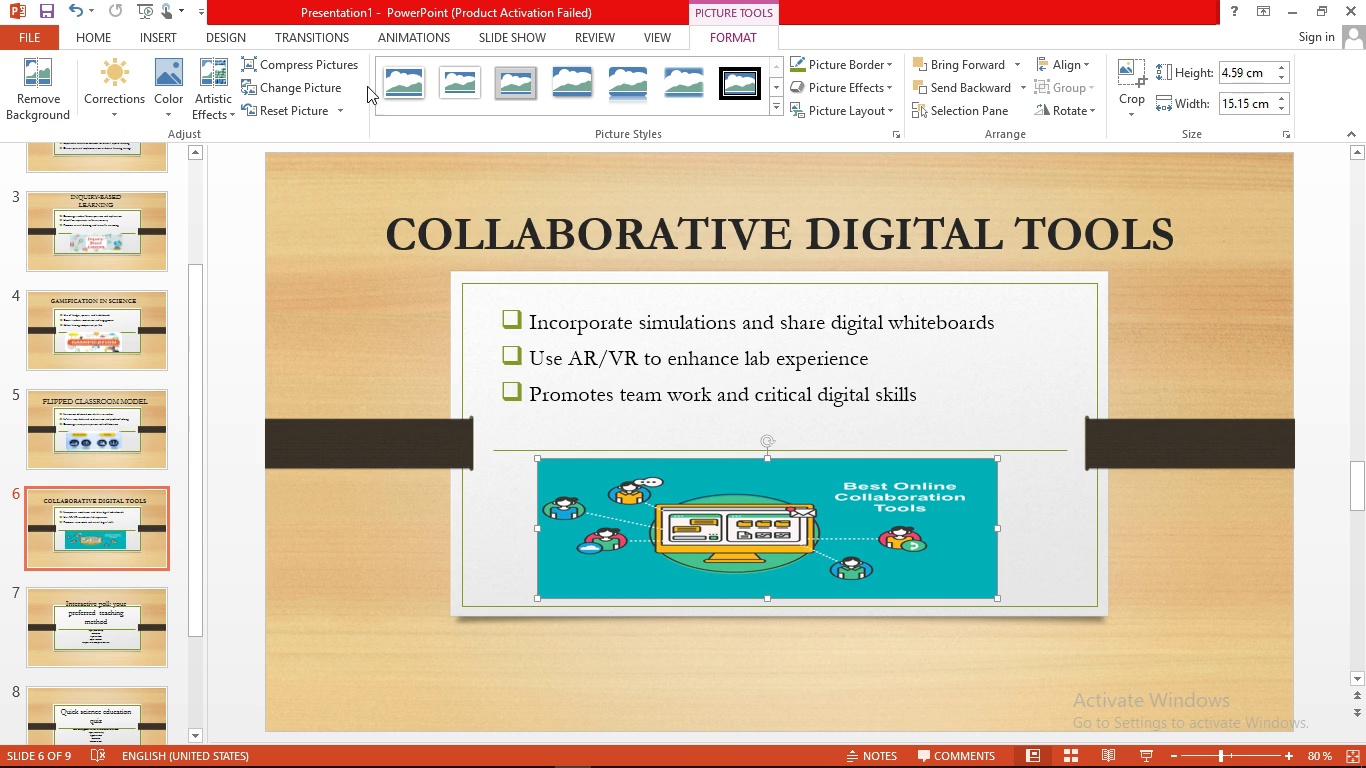 
left_click([782, 113])
 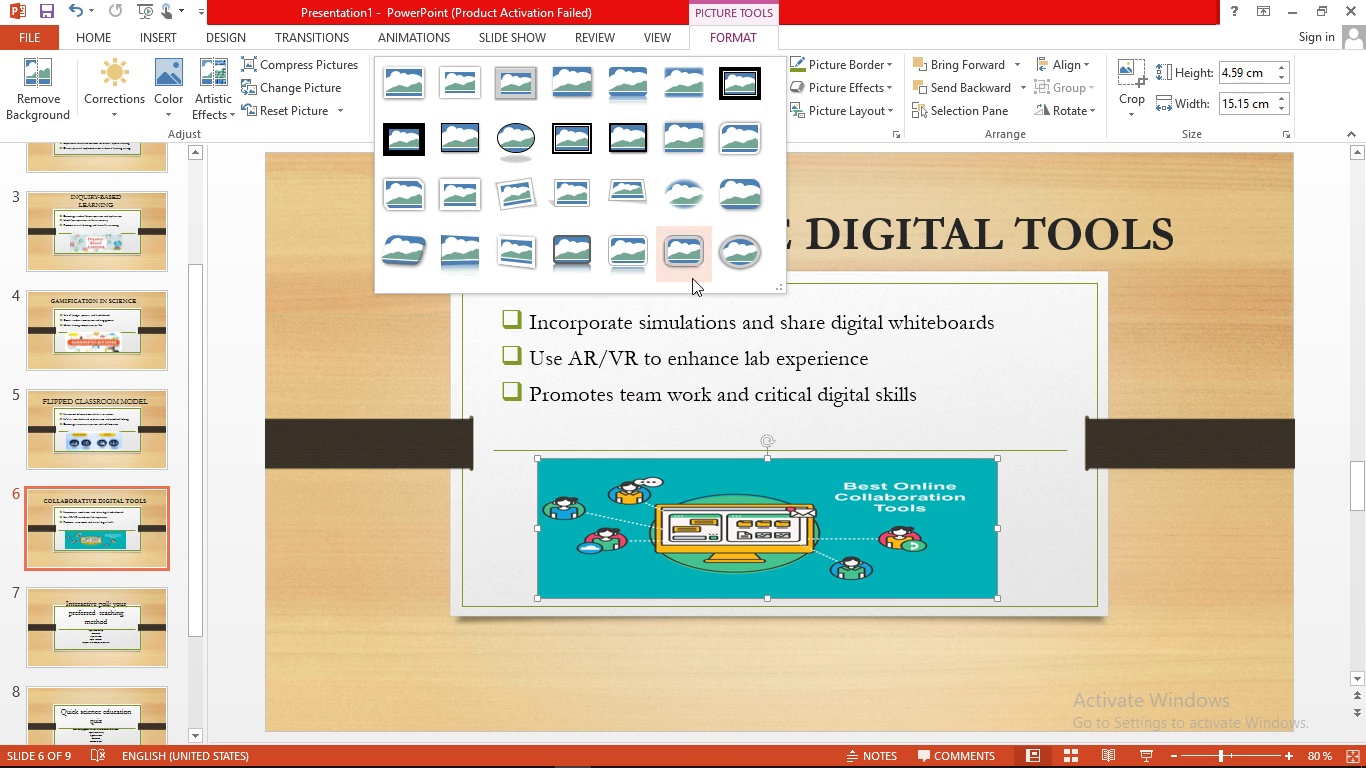 
left_click([737, 192])
 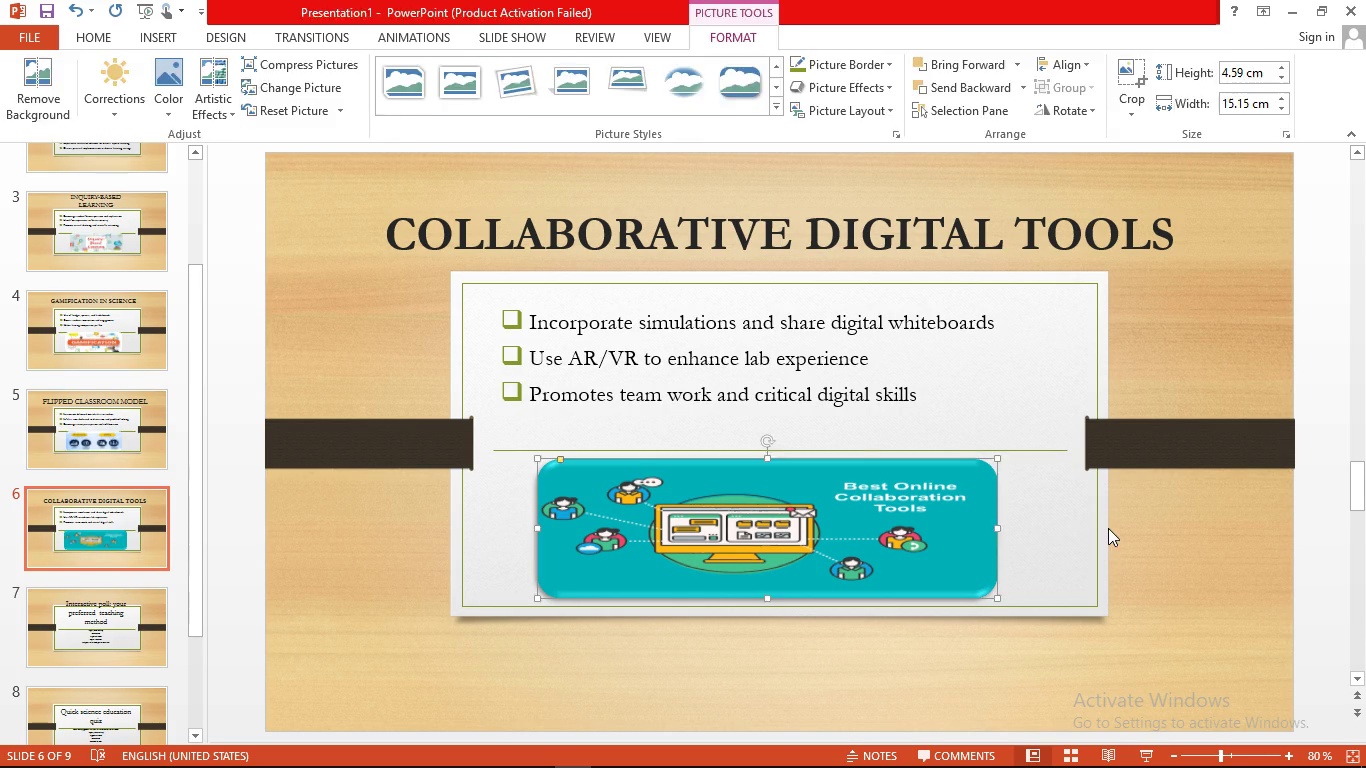 
left_click([1108, 528])
 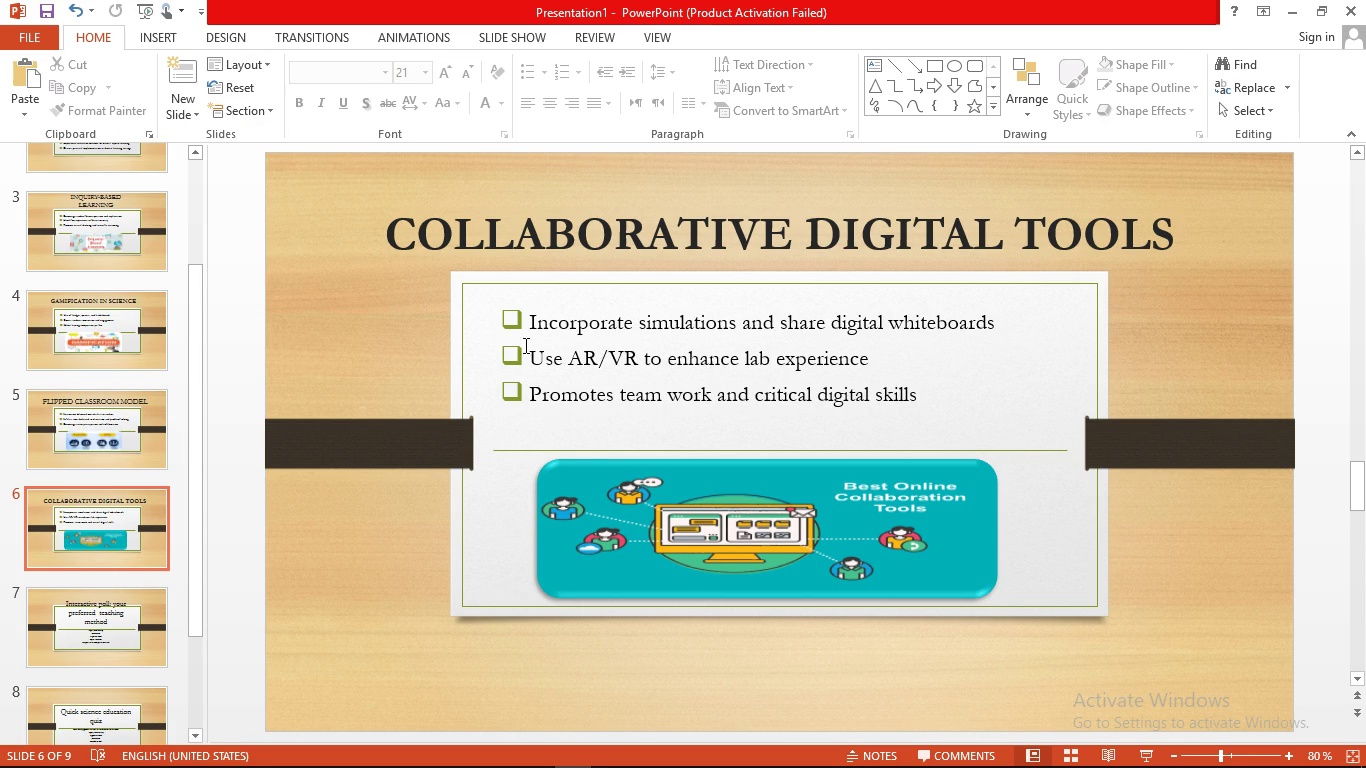 
left_click([126, 634])
 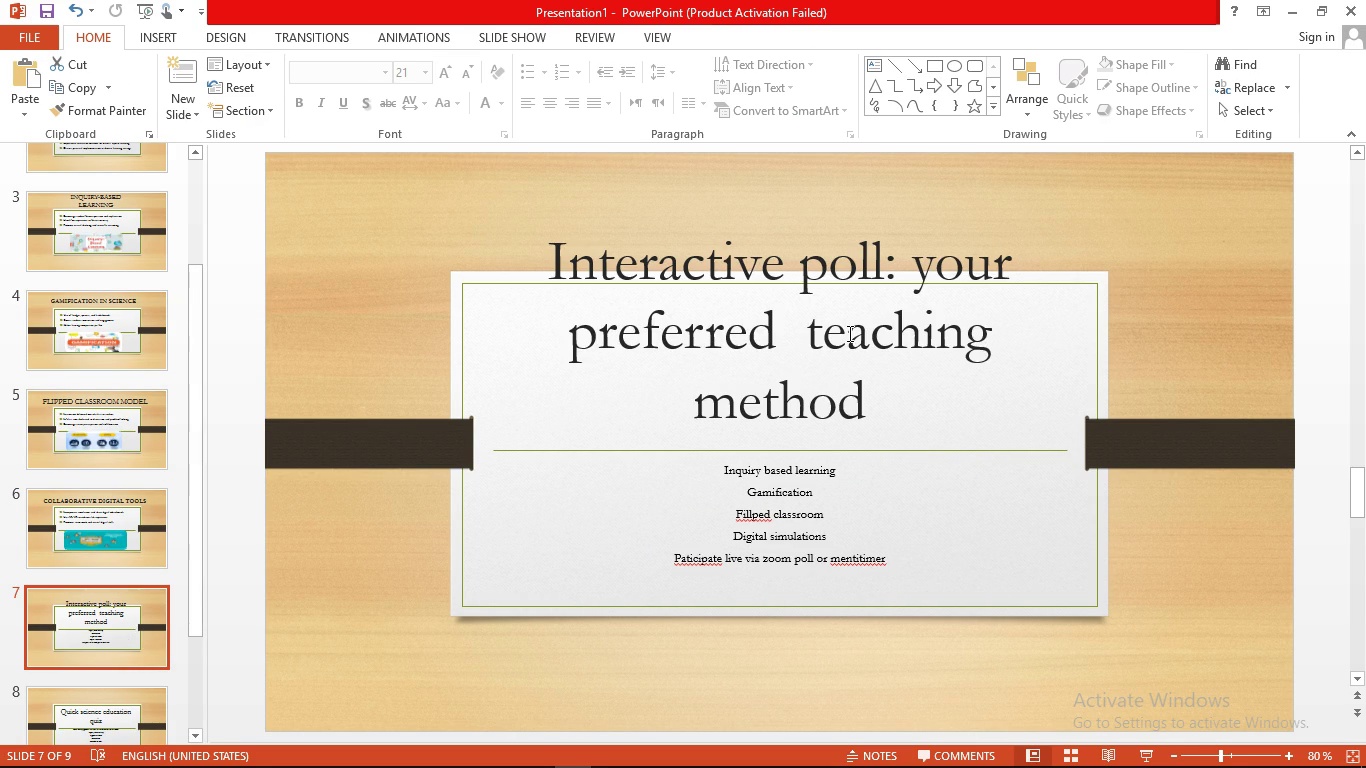 
left_click([848, 333])